 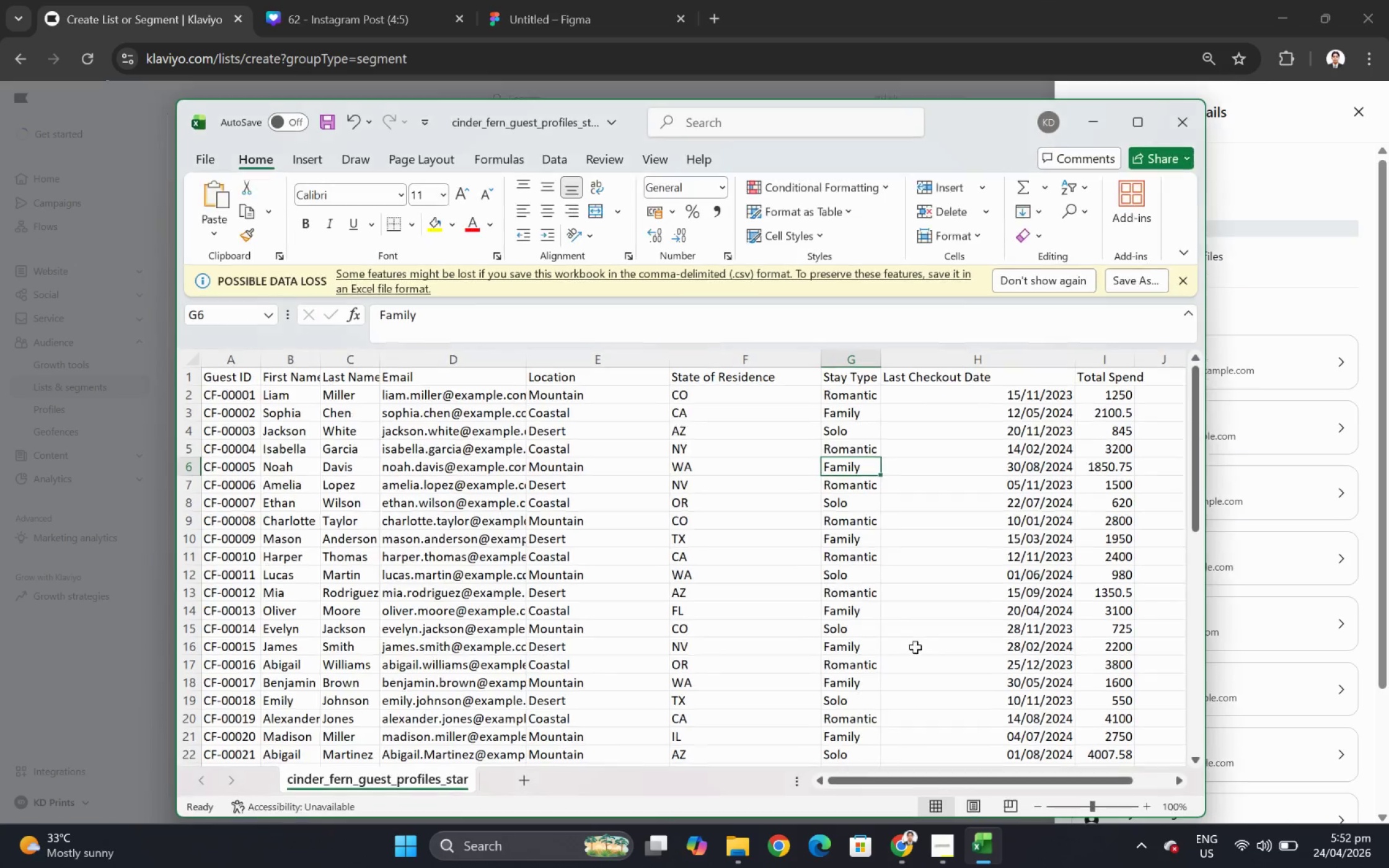 
left_click([502, 489])
 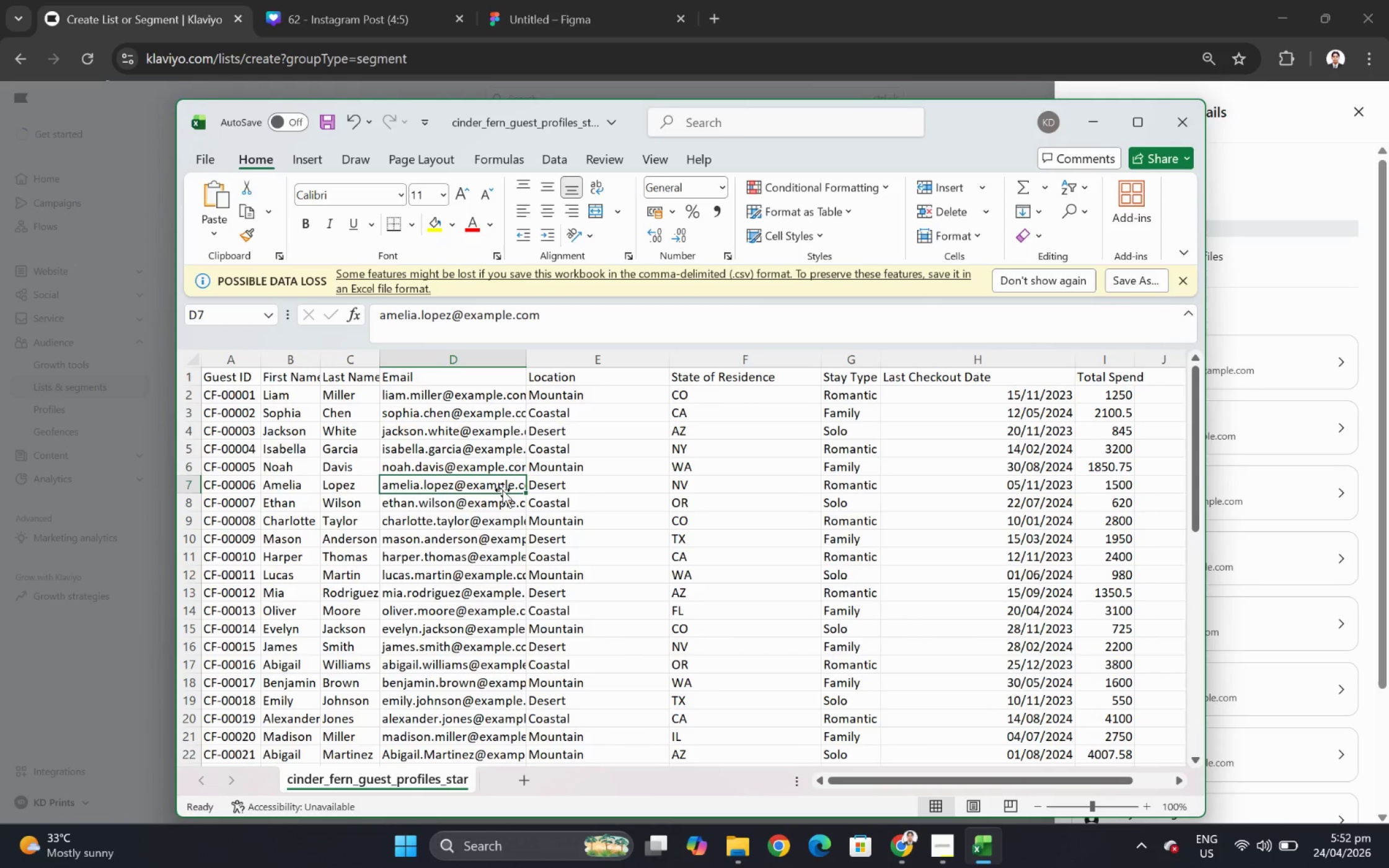 
key(Control+F)
 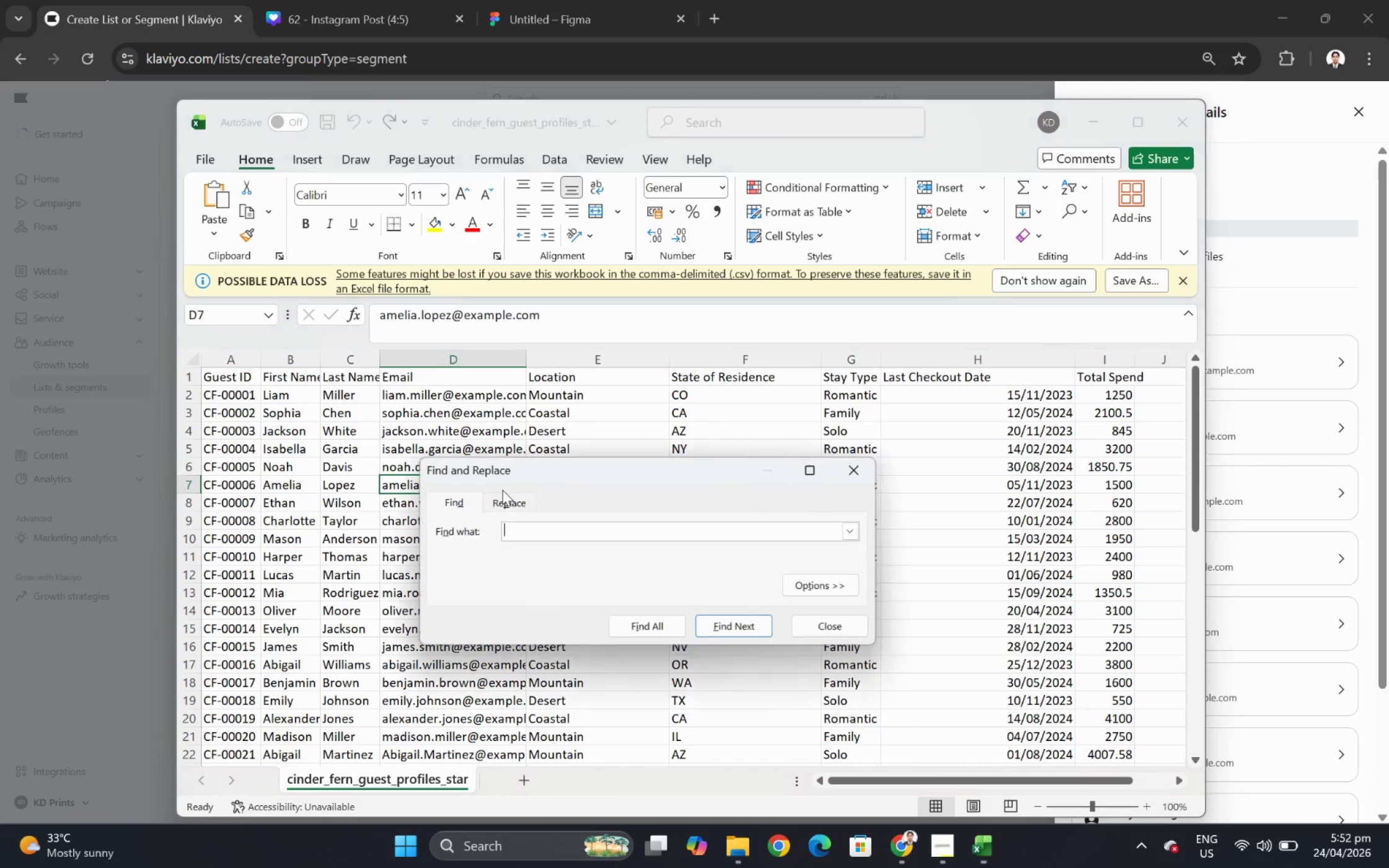 
type(eb)
key(Backspace)
key(Backspace)
type(be)
 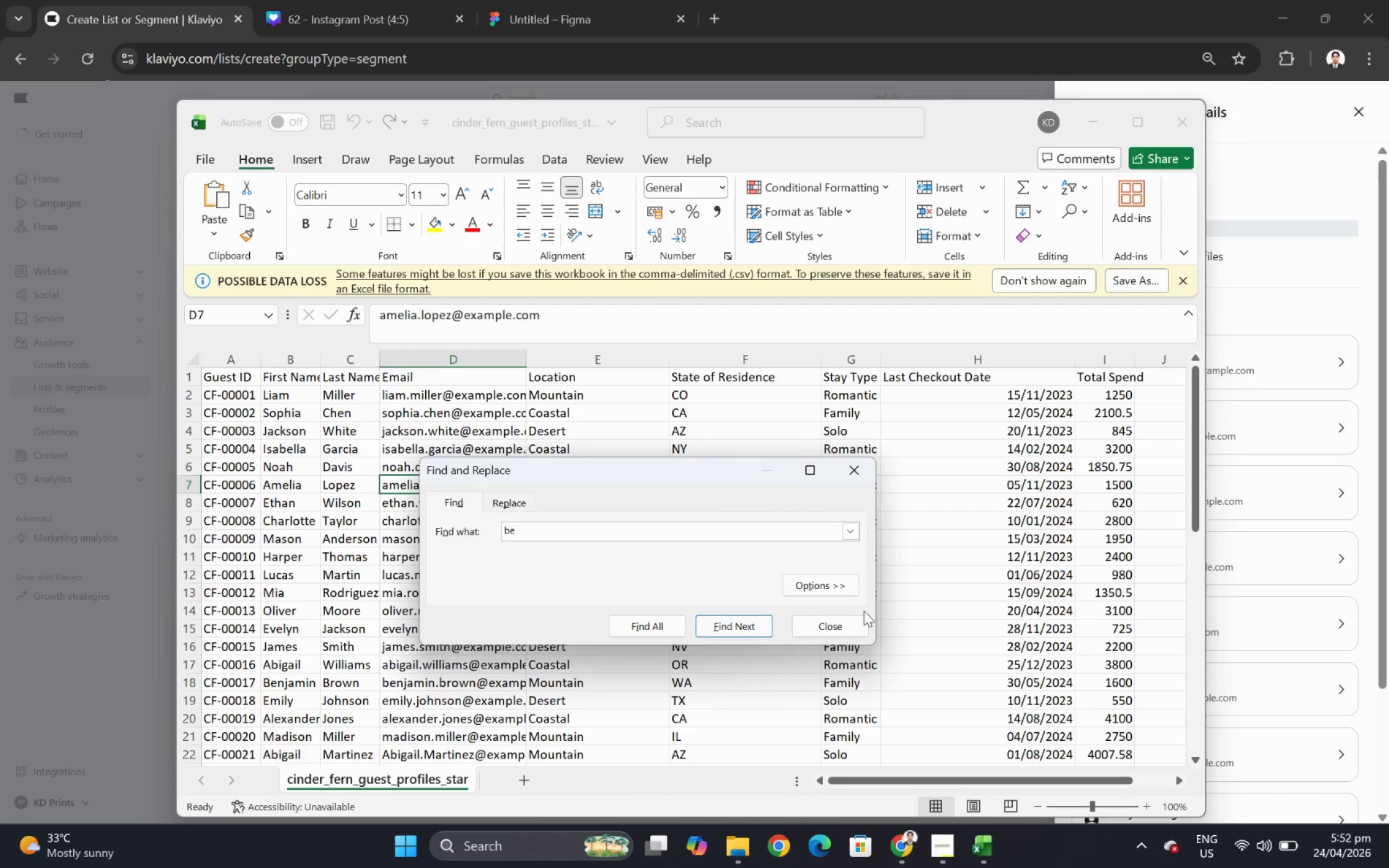 
left_click([853, 624])
 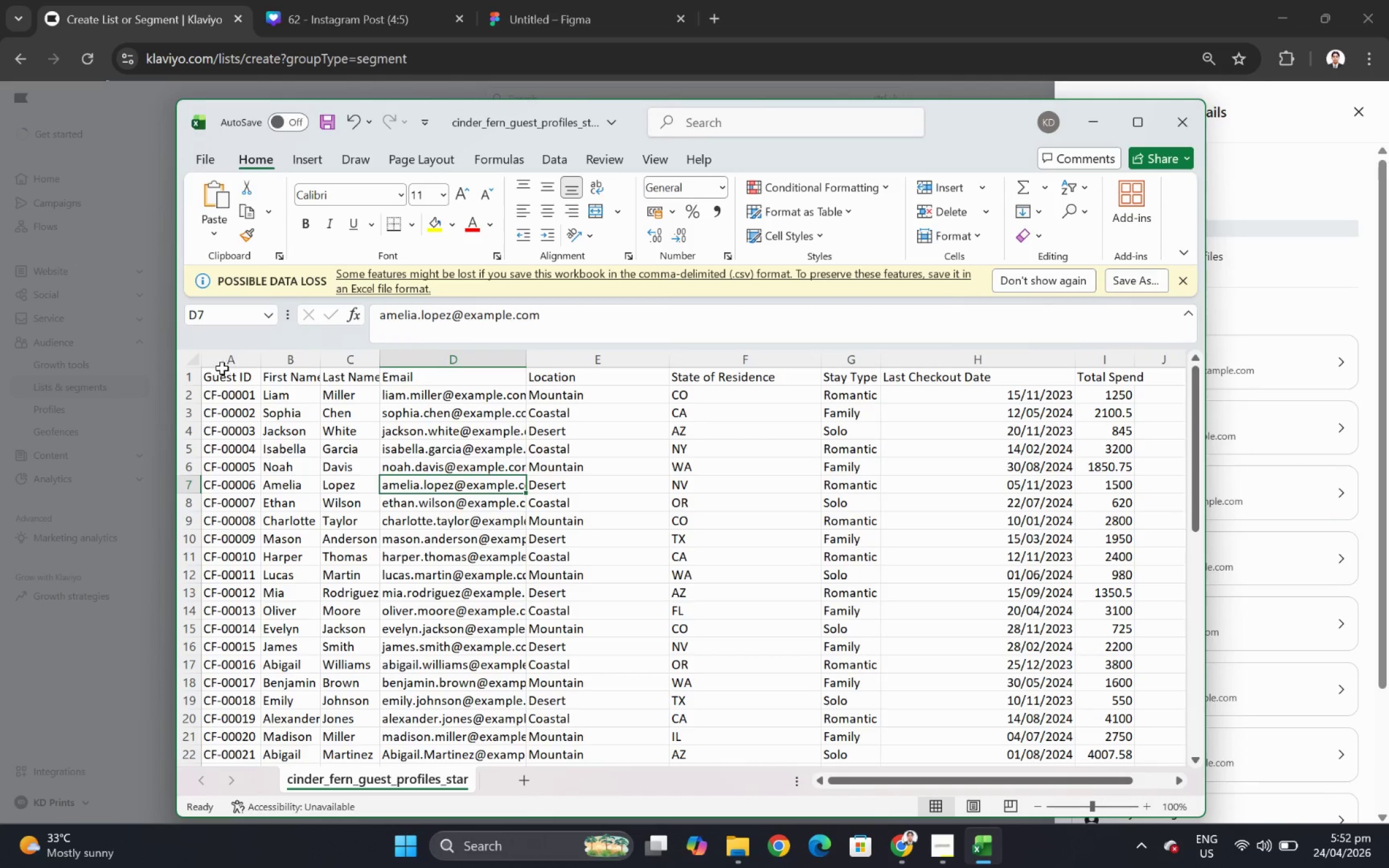 
scroll: coordinate [508, 460], scroll_direction: none, amount: 0.0
 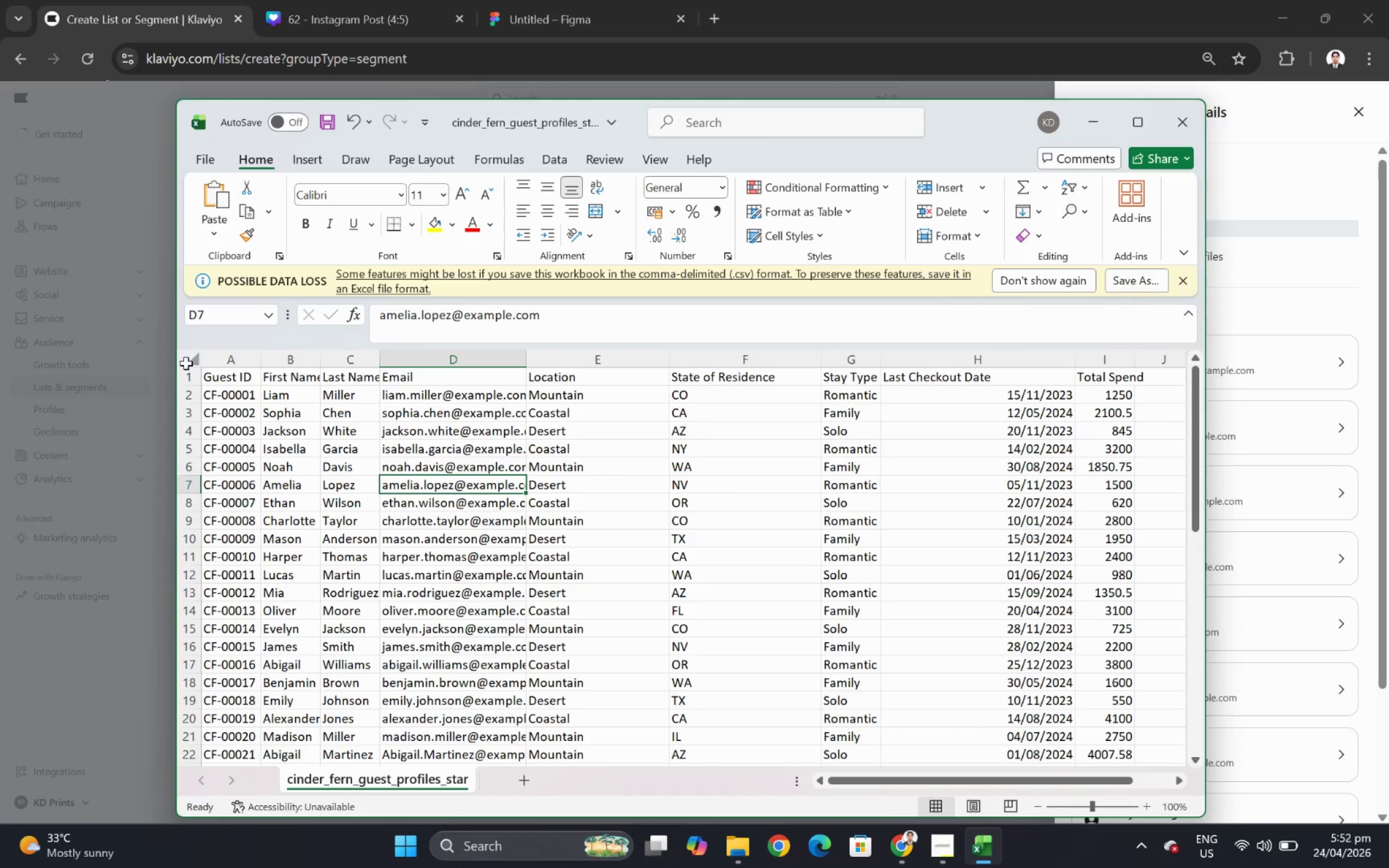 
left_click([185, 363])
 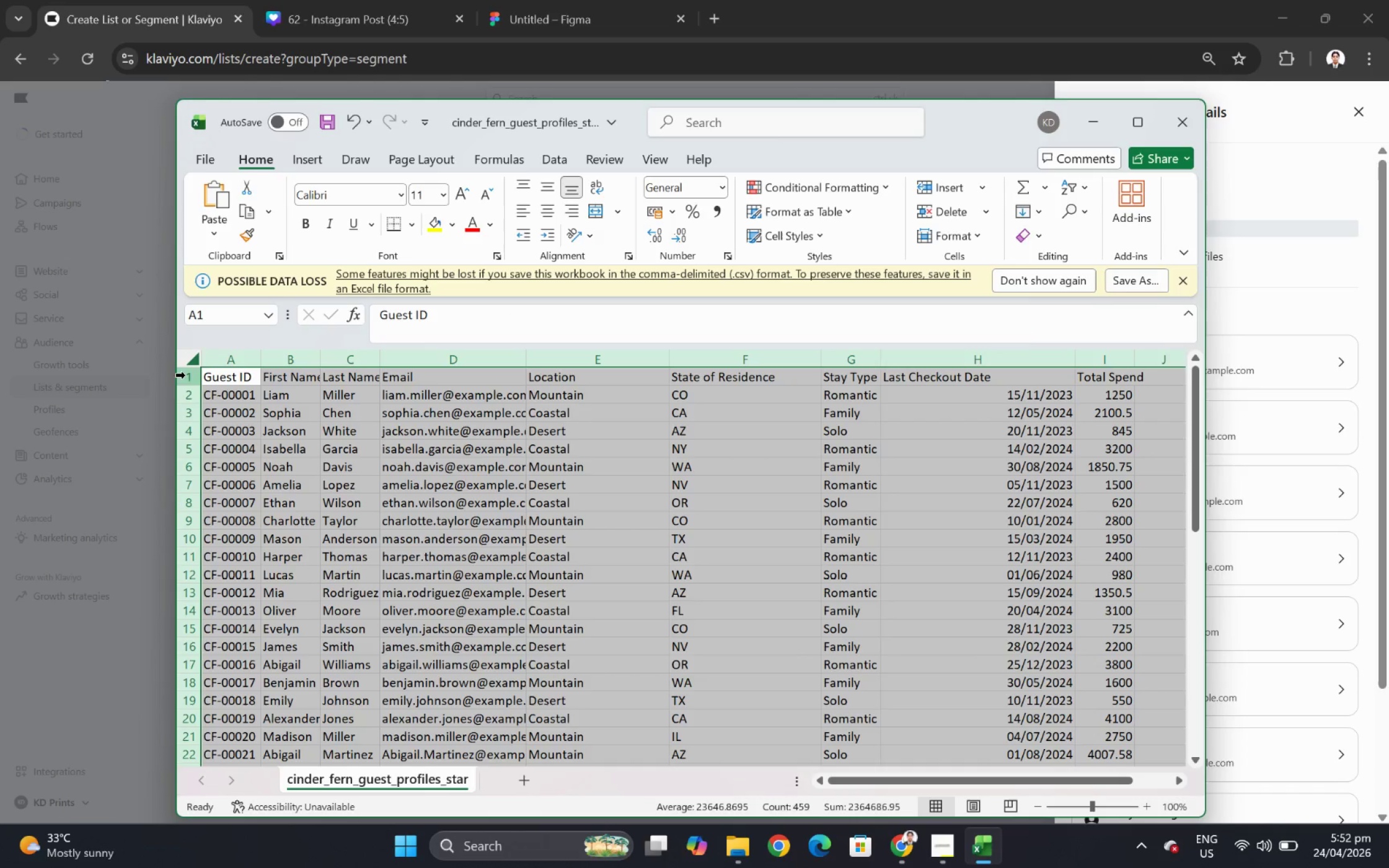 
left_click([188, 377])